 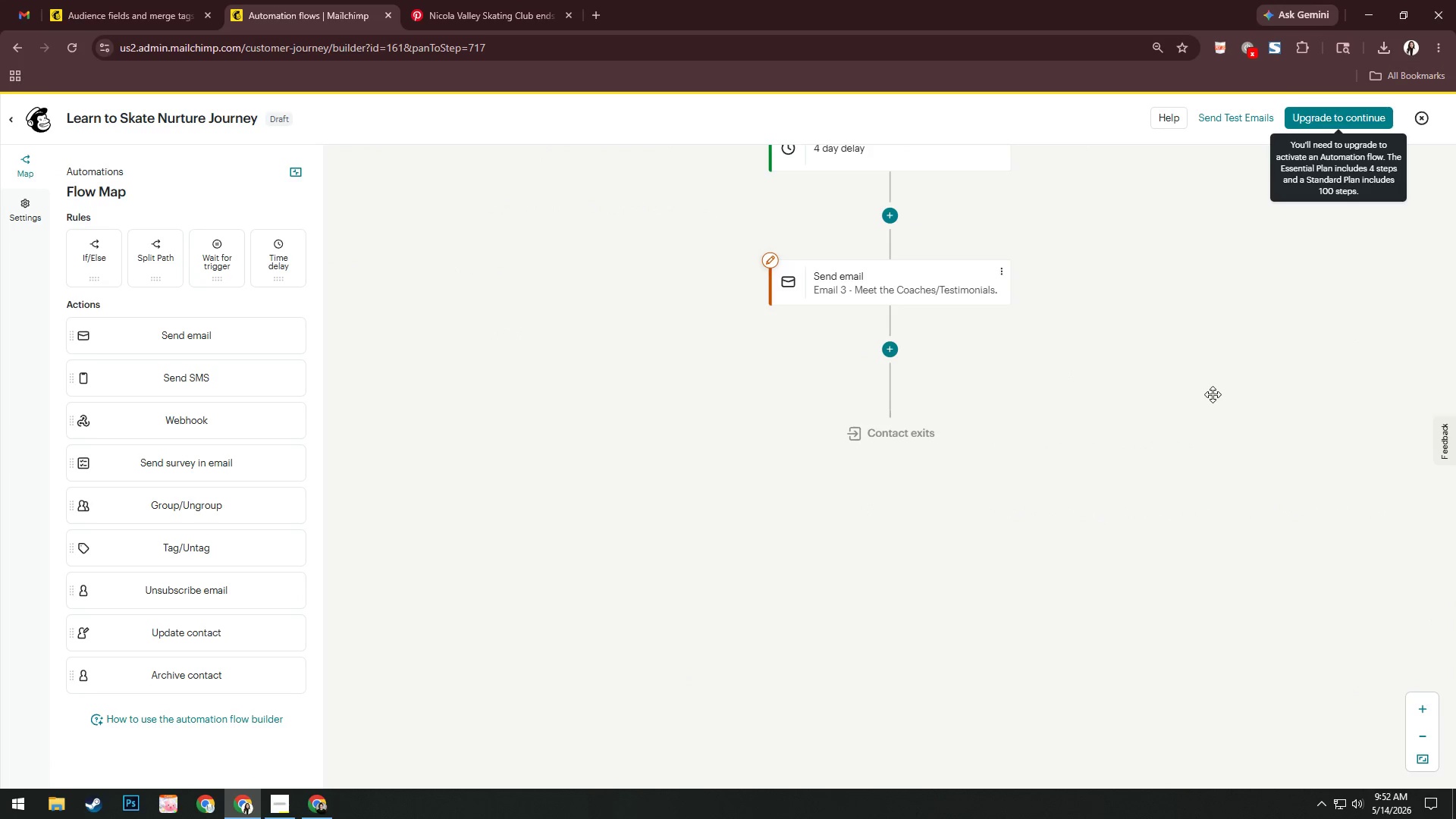 
left_click([891, 353])
 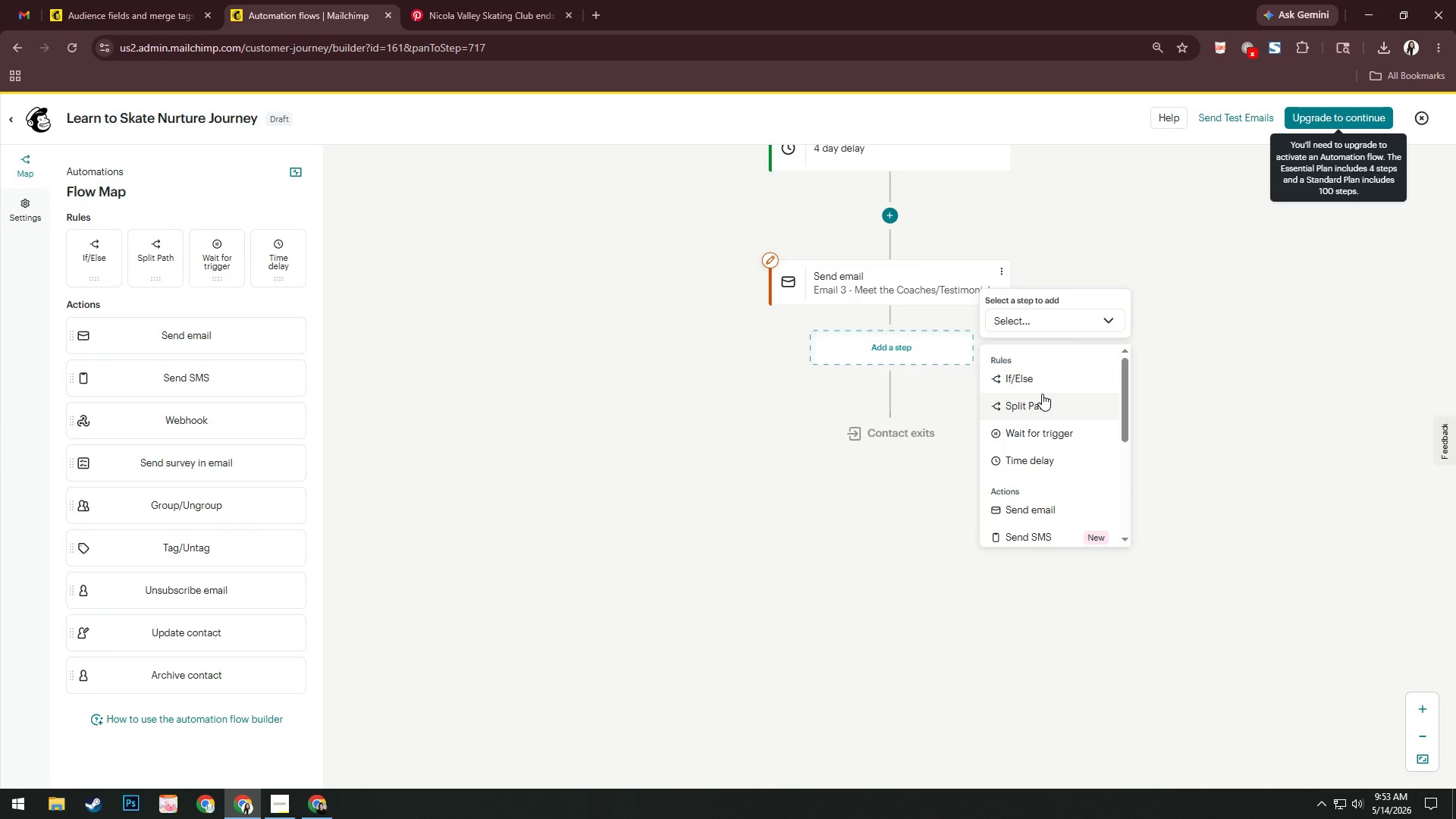 
wait(15.34)
 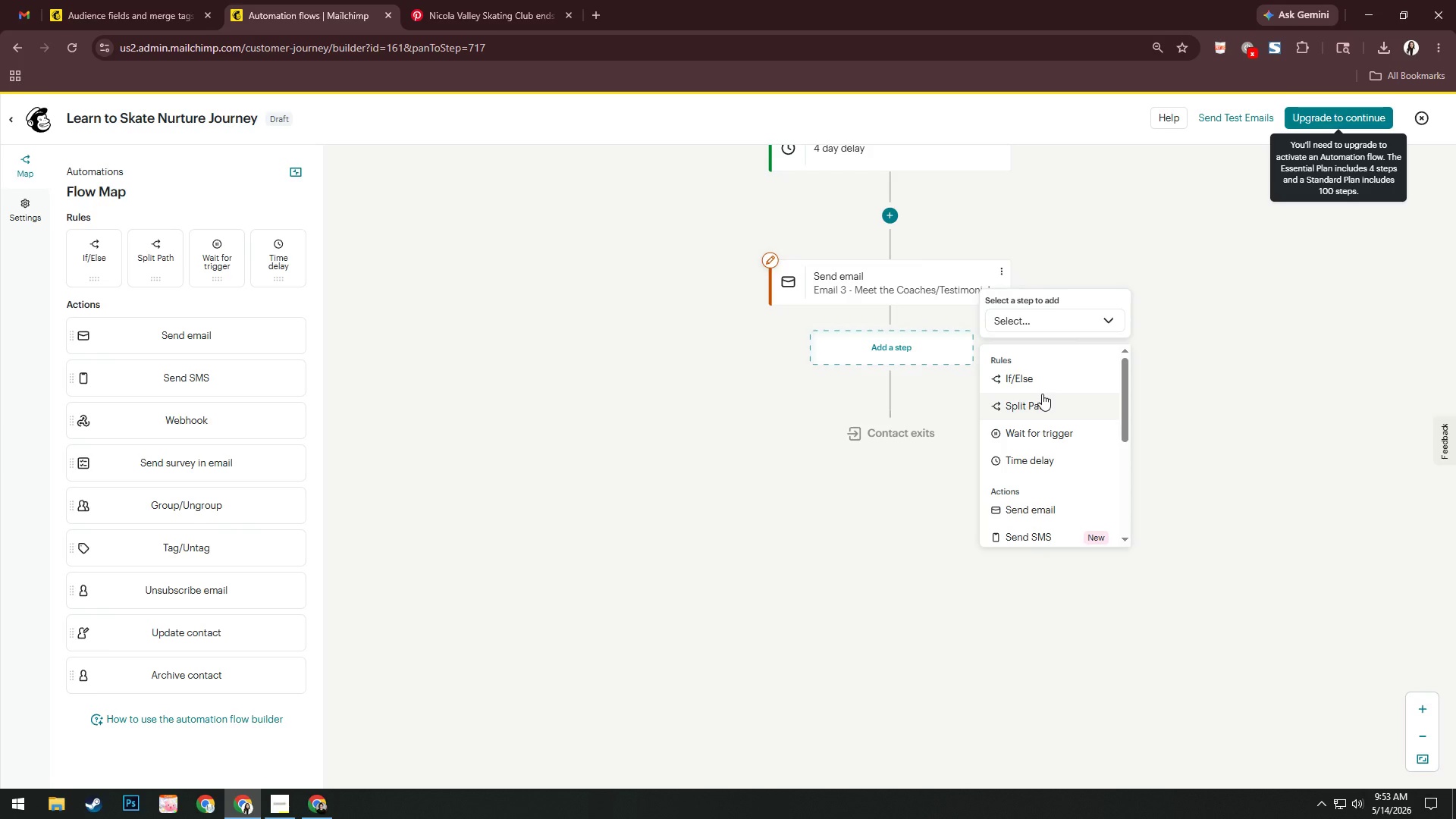 
left_click([895, 356])
 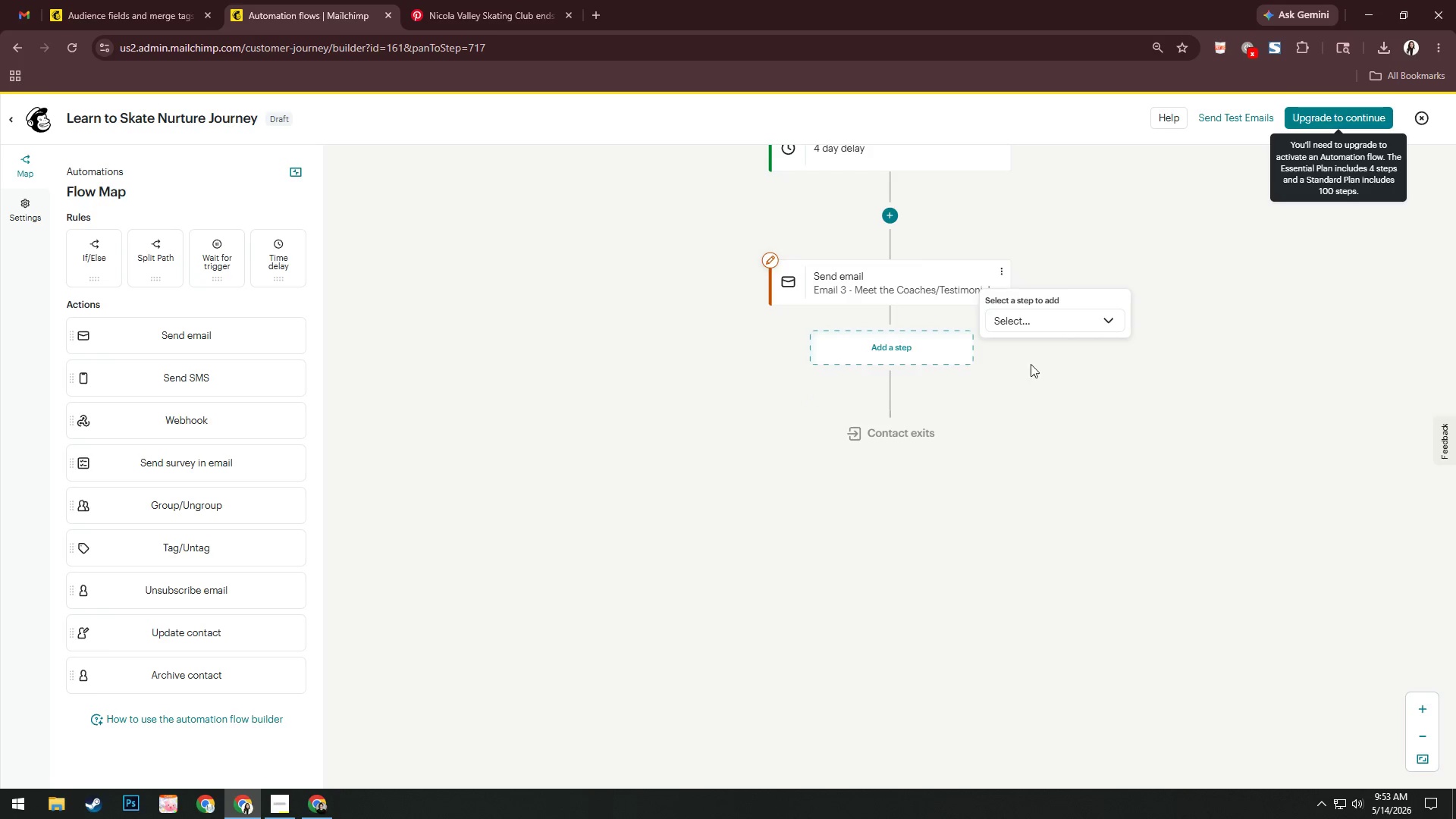 
left_click([1038, 321])
 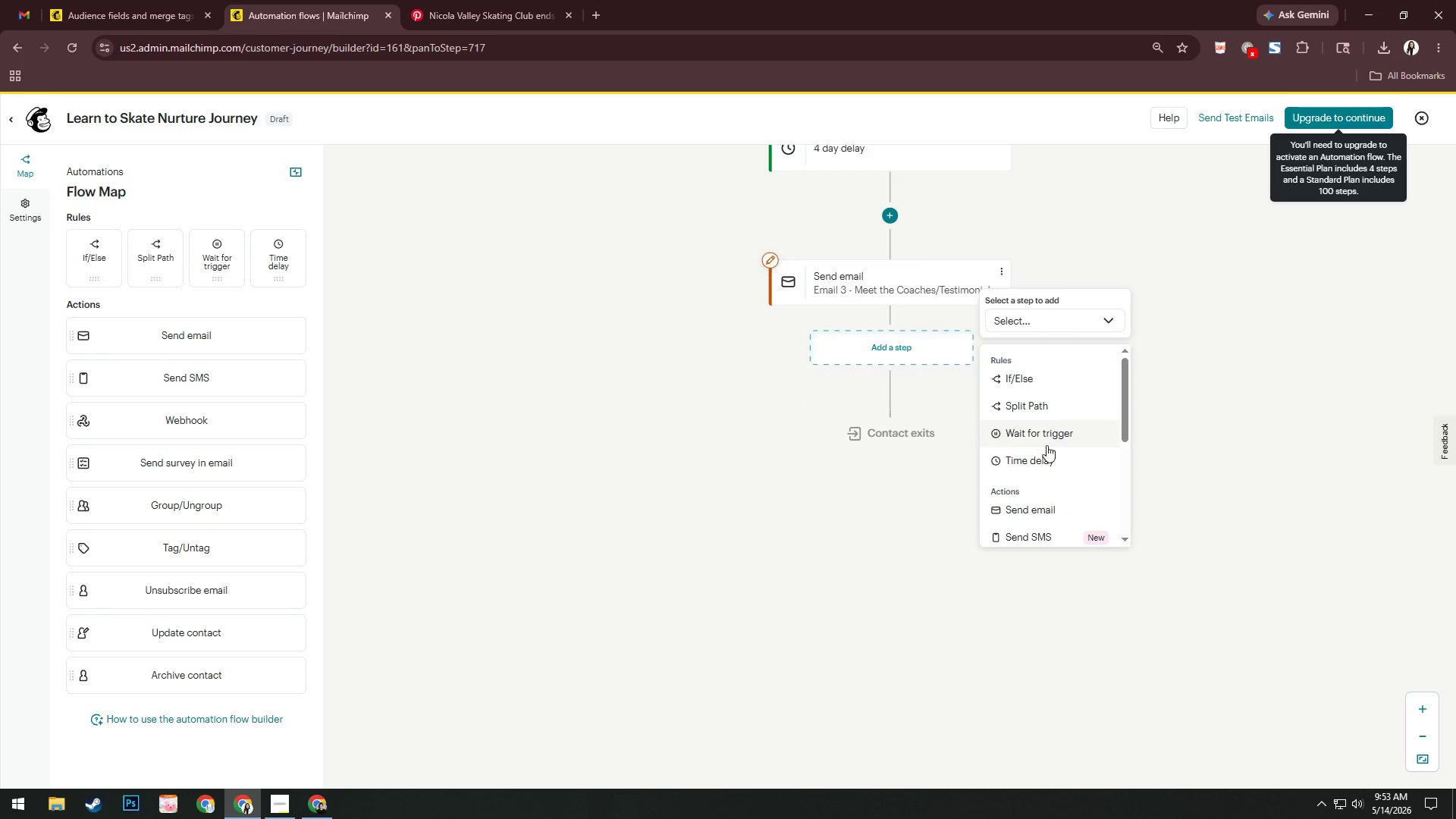 
left_click([1047, 462])
 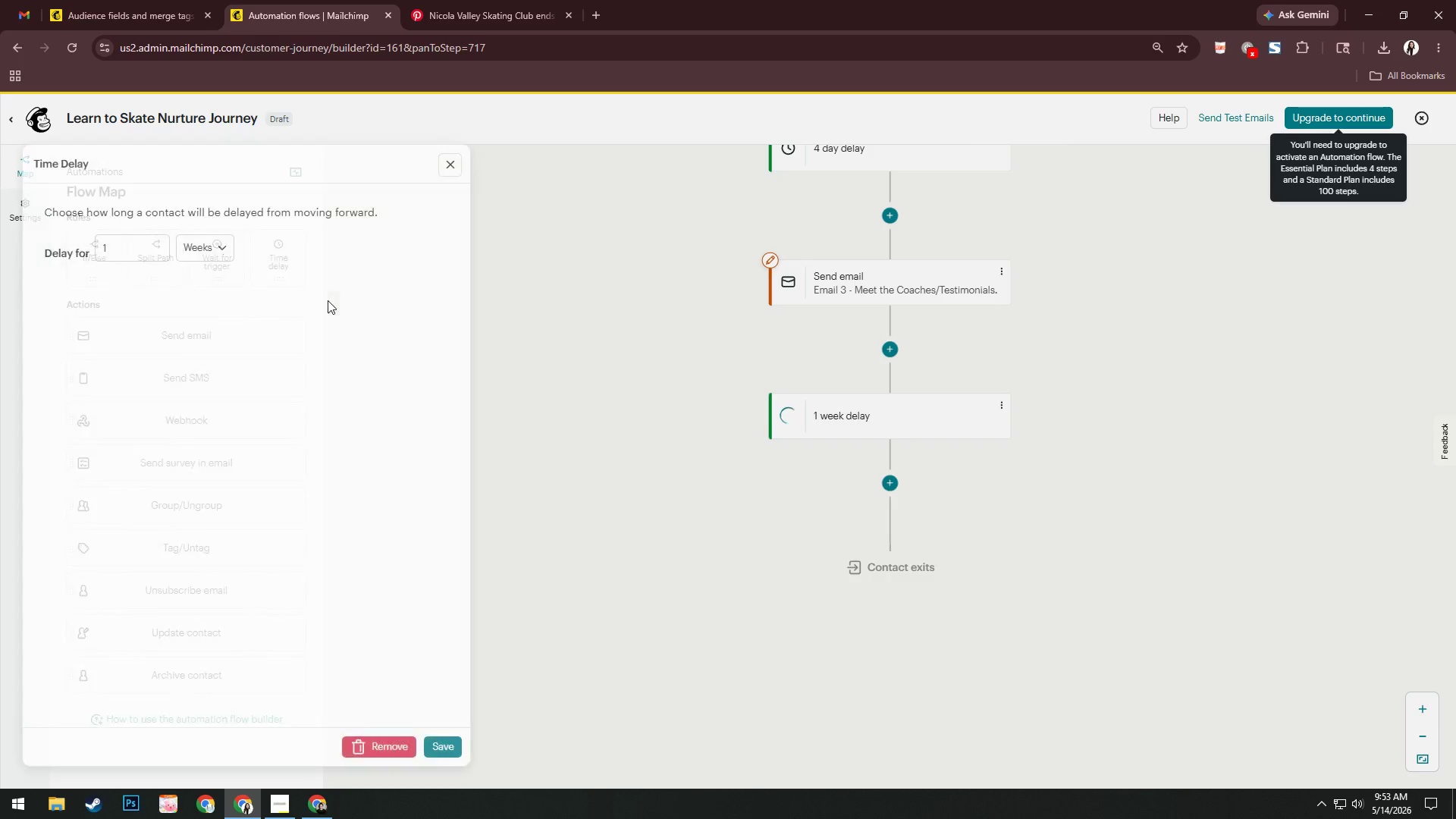 
left_click([155, 243])
 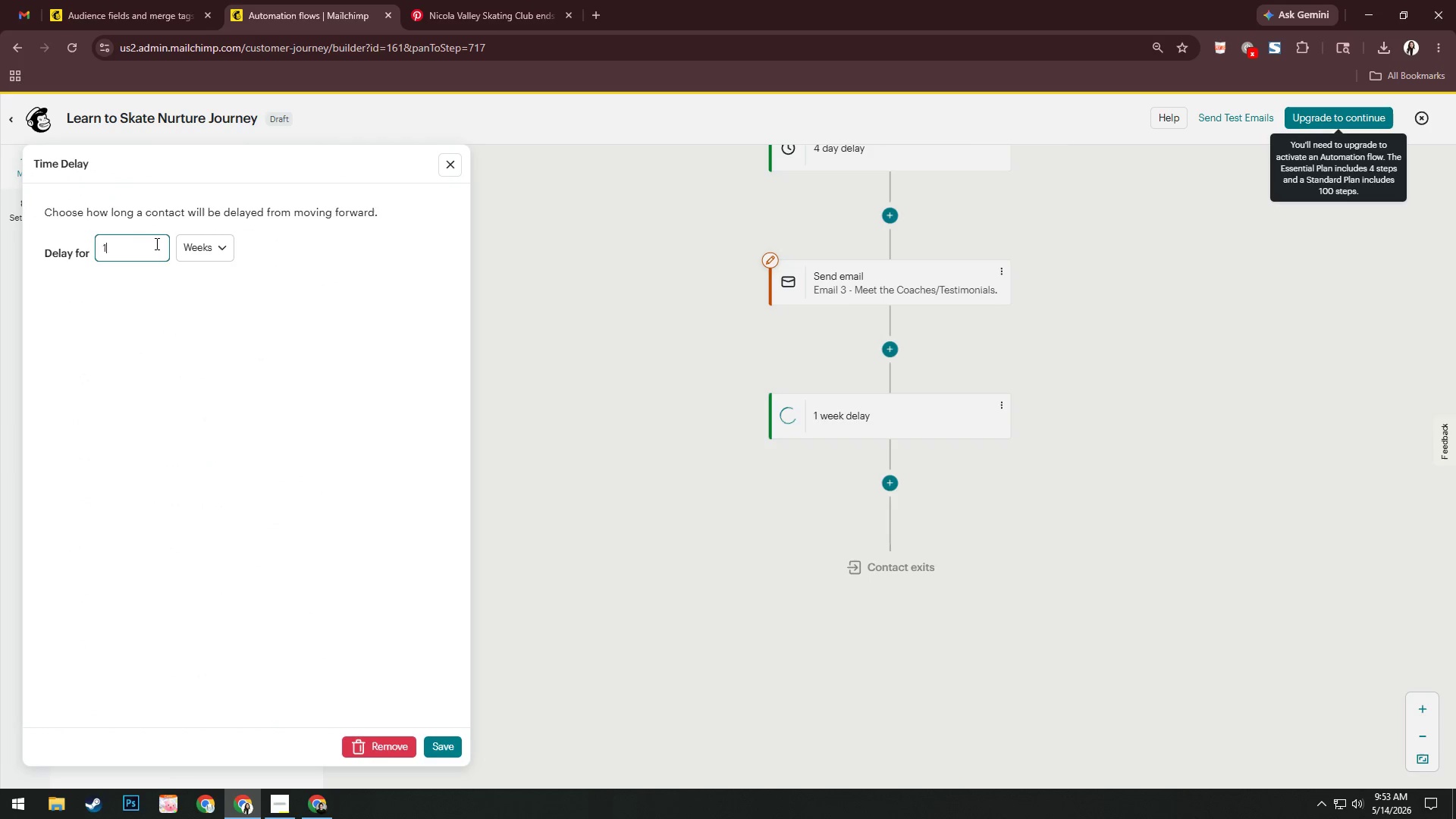 
key(Backspace)
 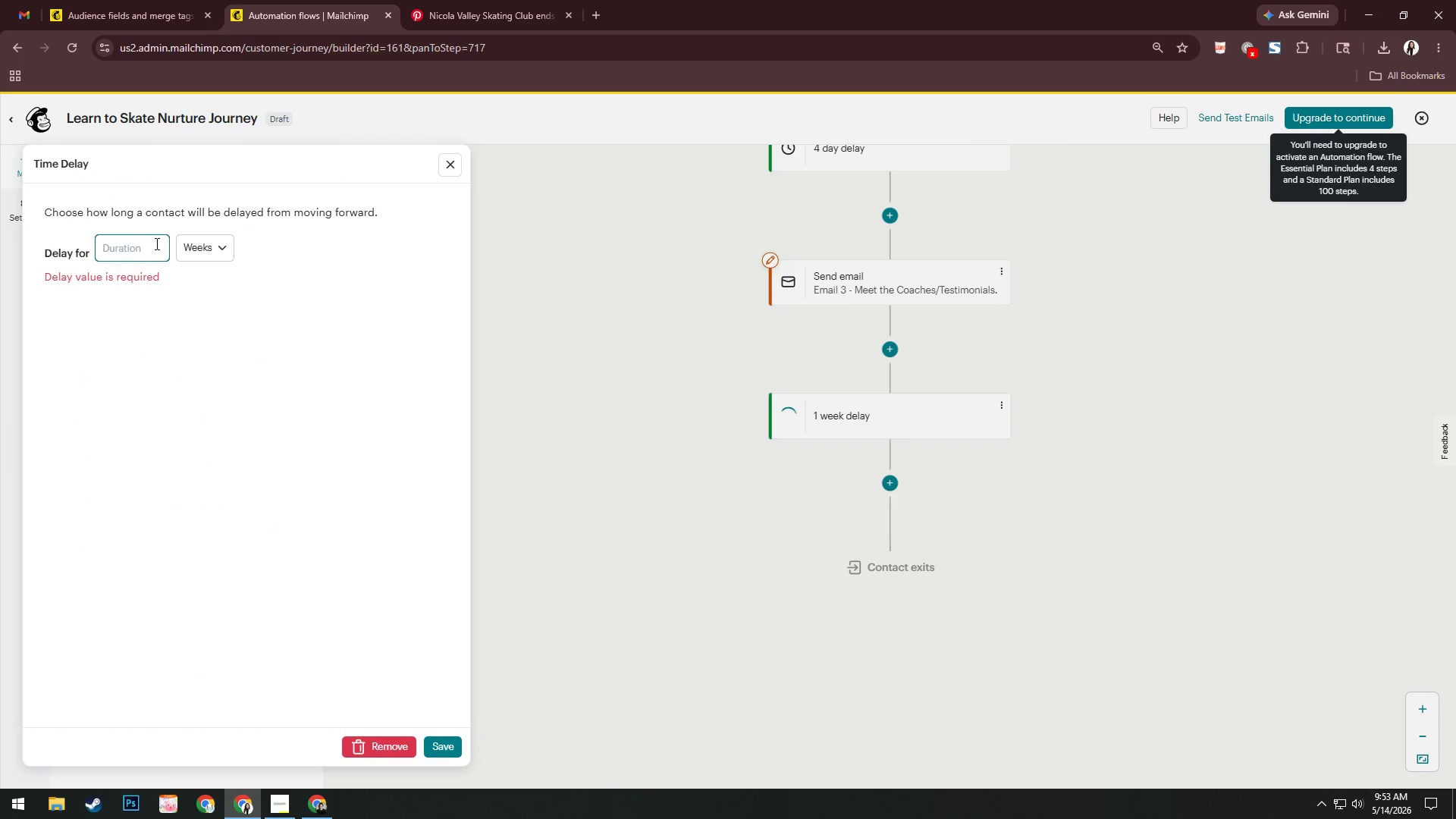 
key(Numpad3)
 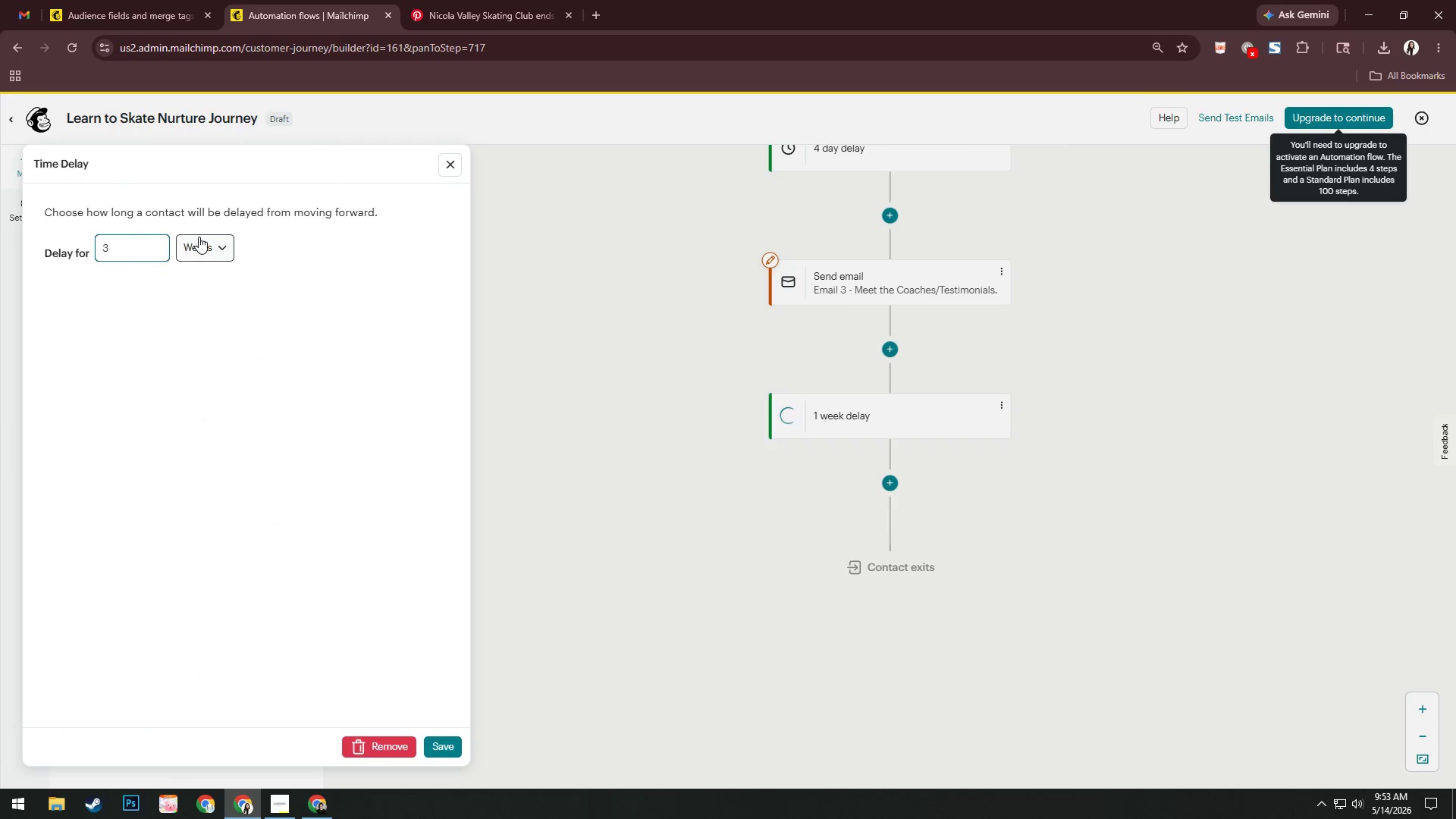 
left_click([202, 239])
 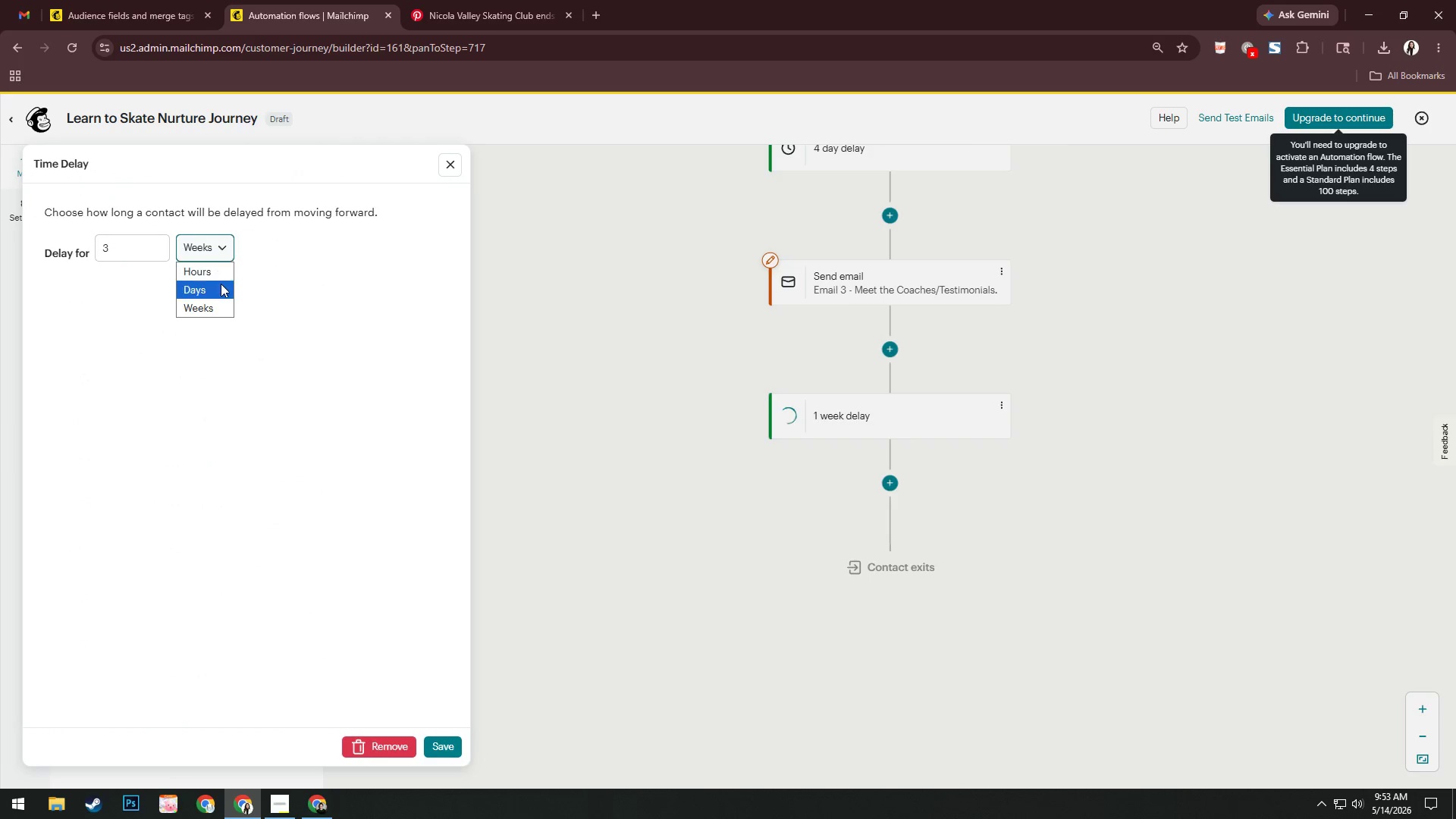 
left_click([221, 284])
 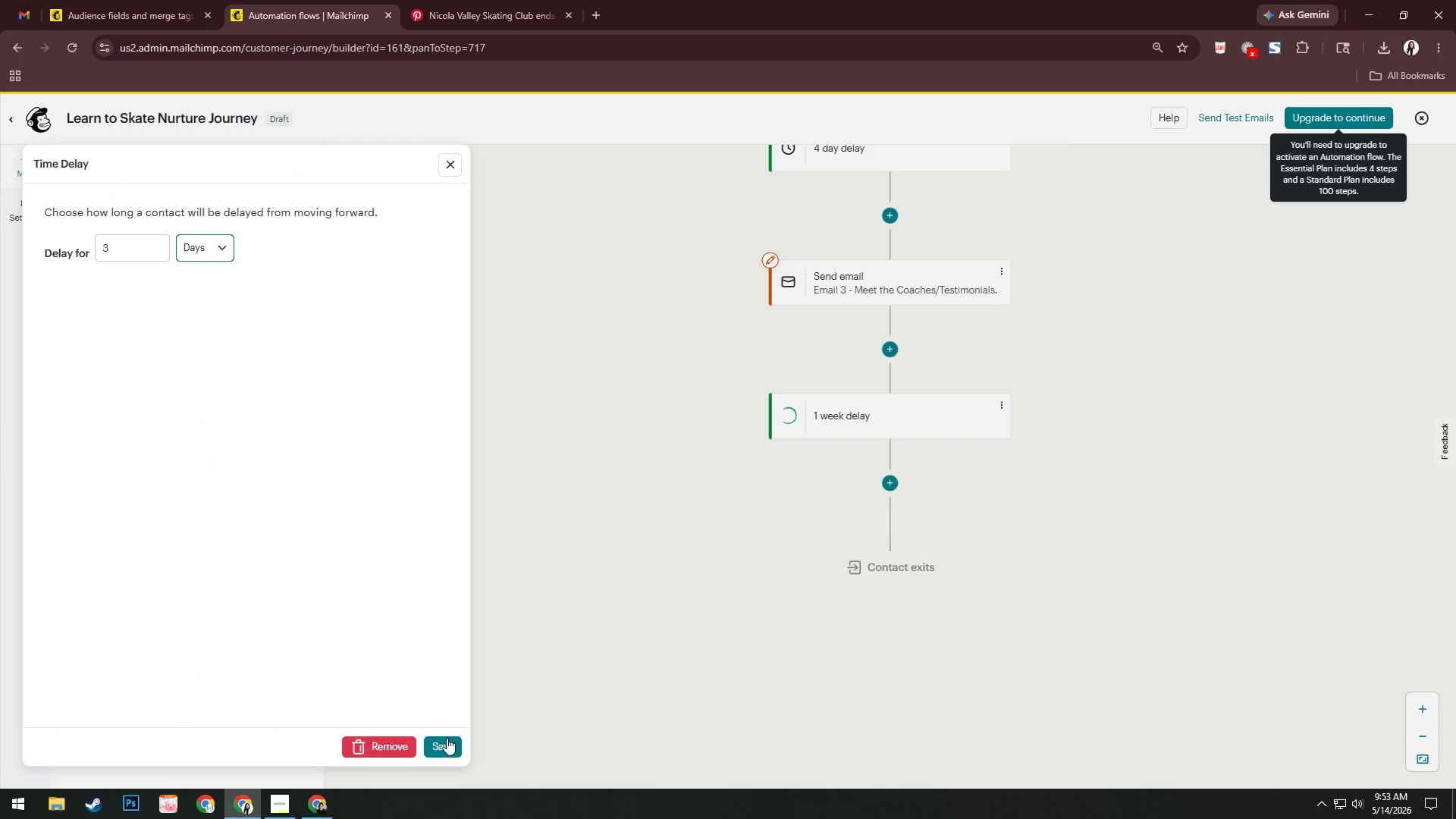 
hold_key(key=Space, duration=0.84)
 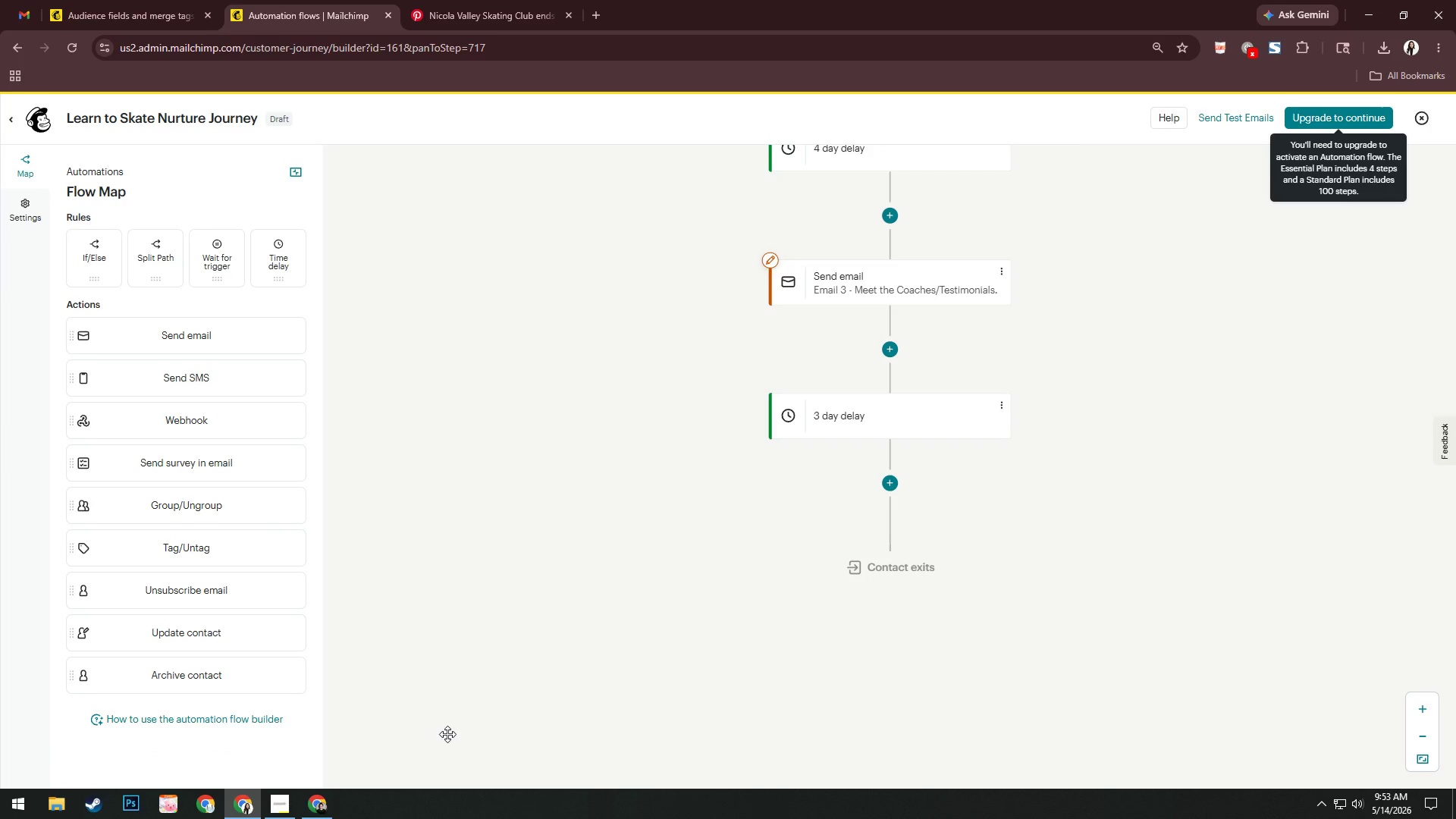 
key(Alt+AltLeft)
 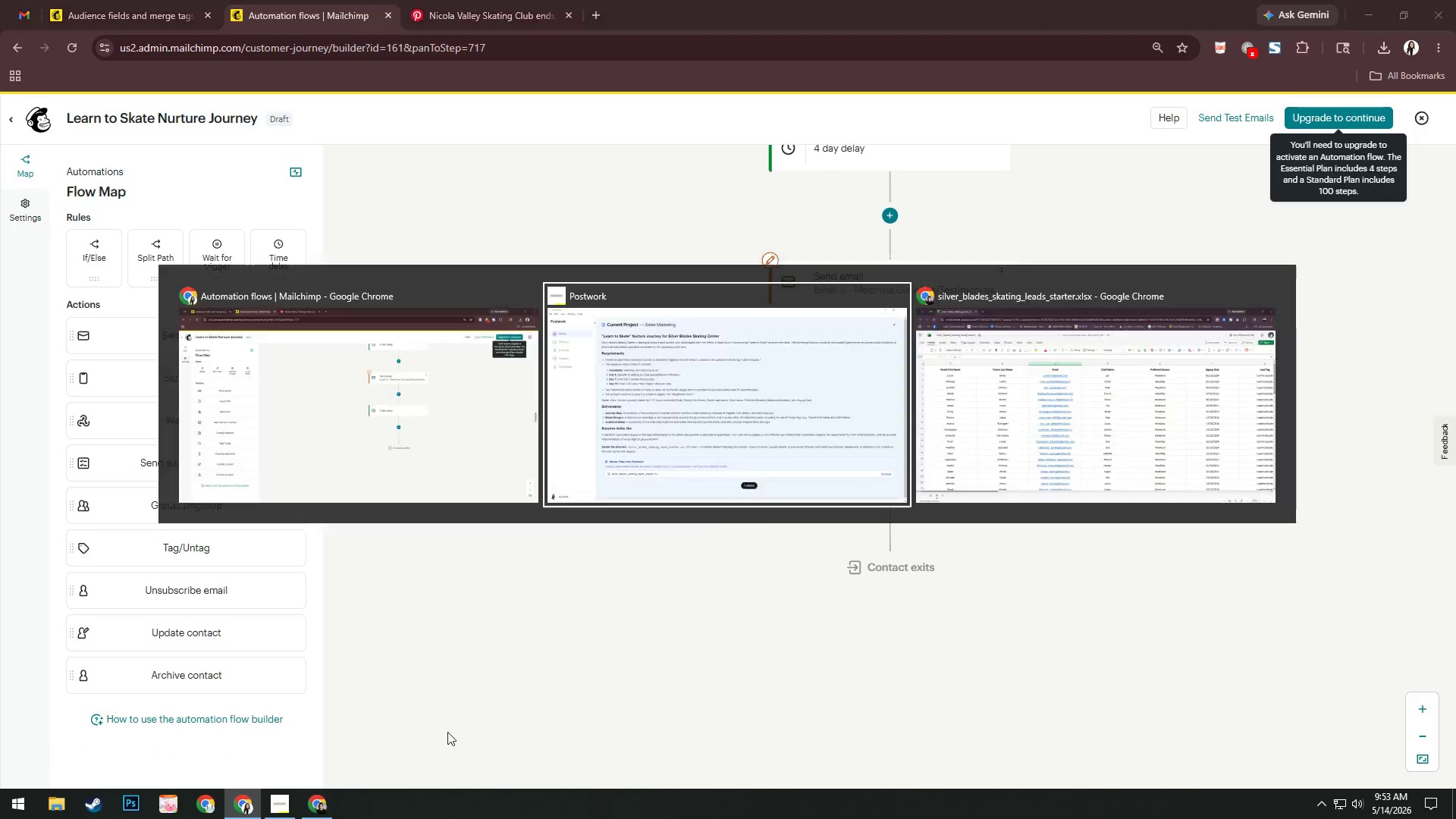 
key(Alt+Tab)